 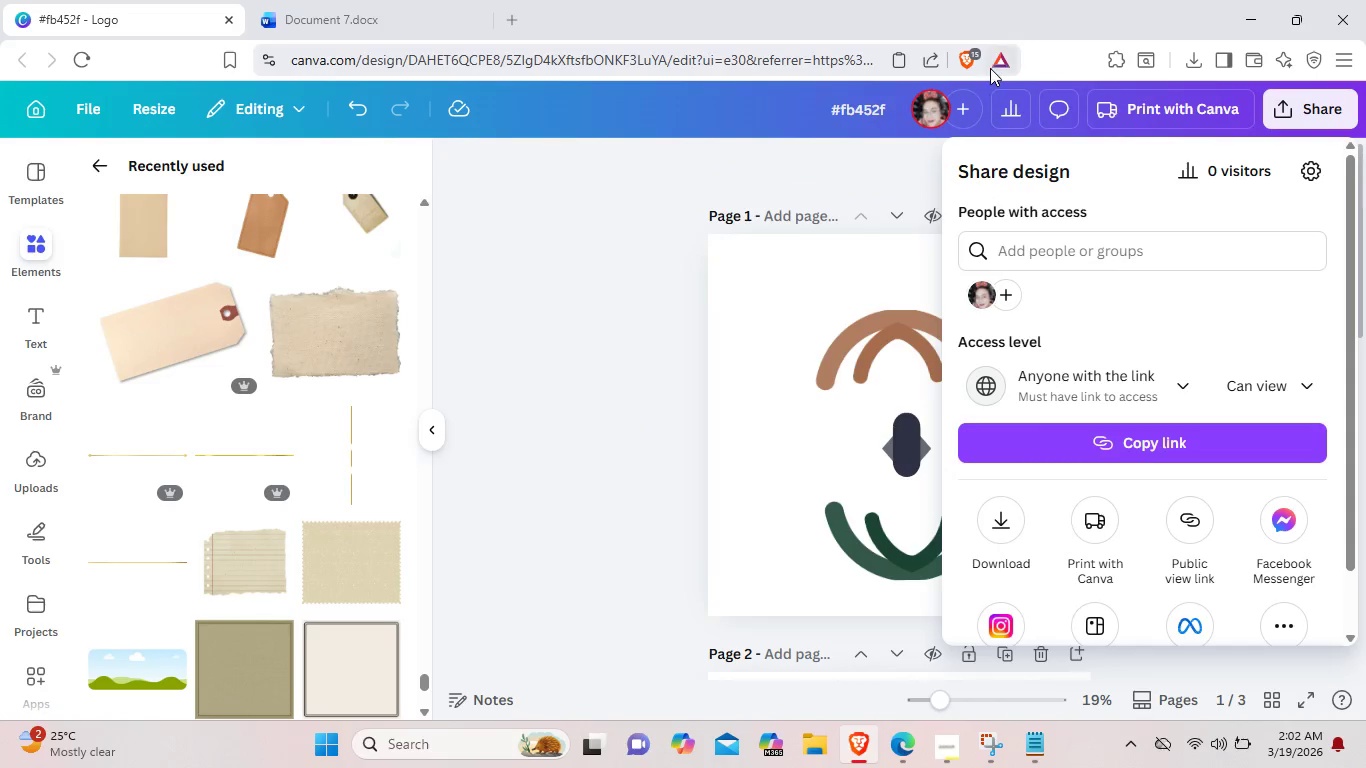 
left_click([814, 353])
 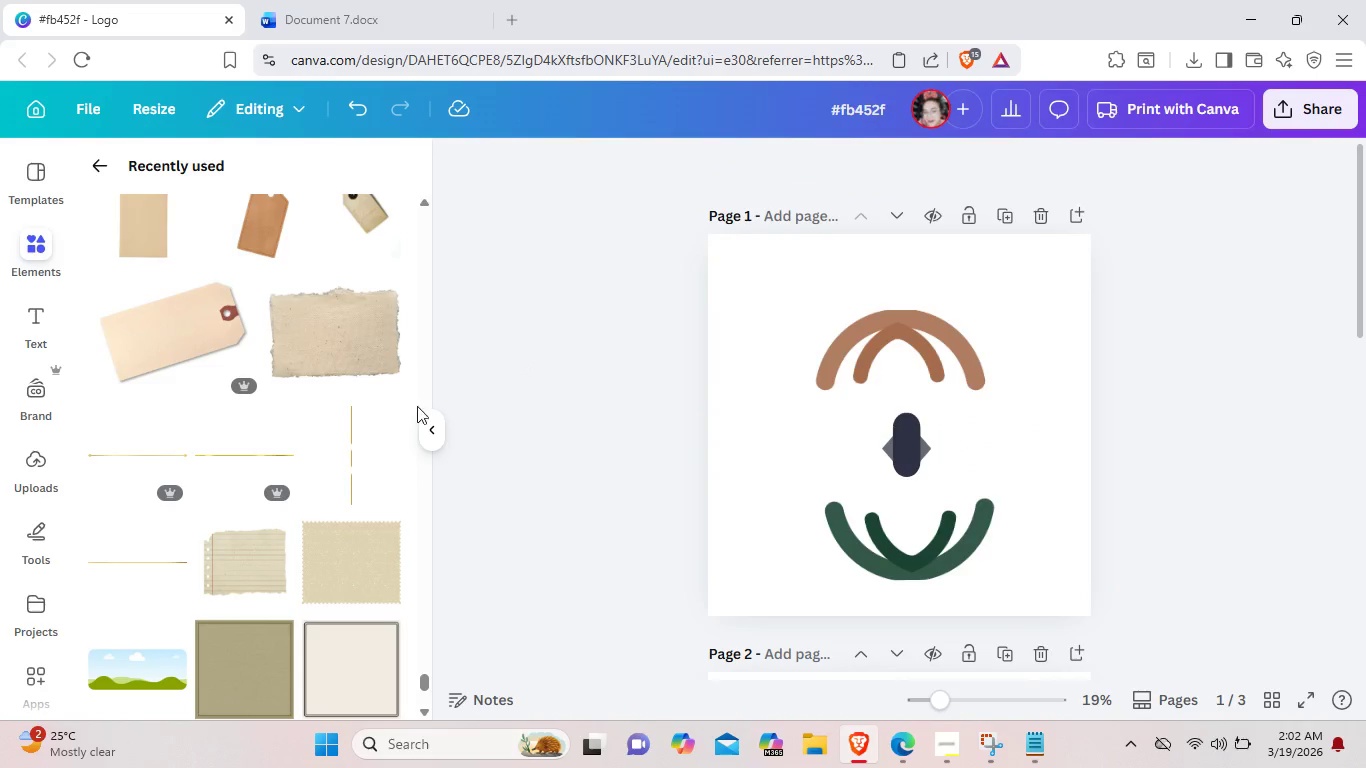 
left_click([433, 427])
 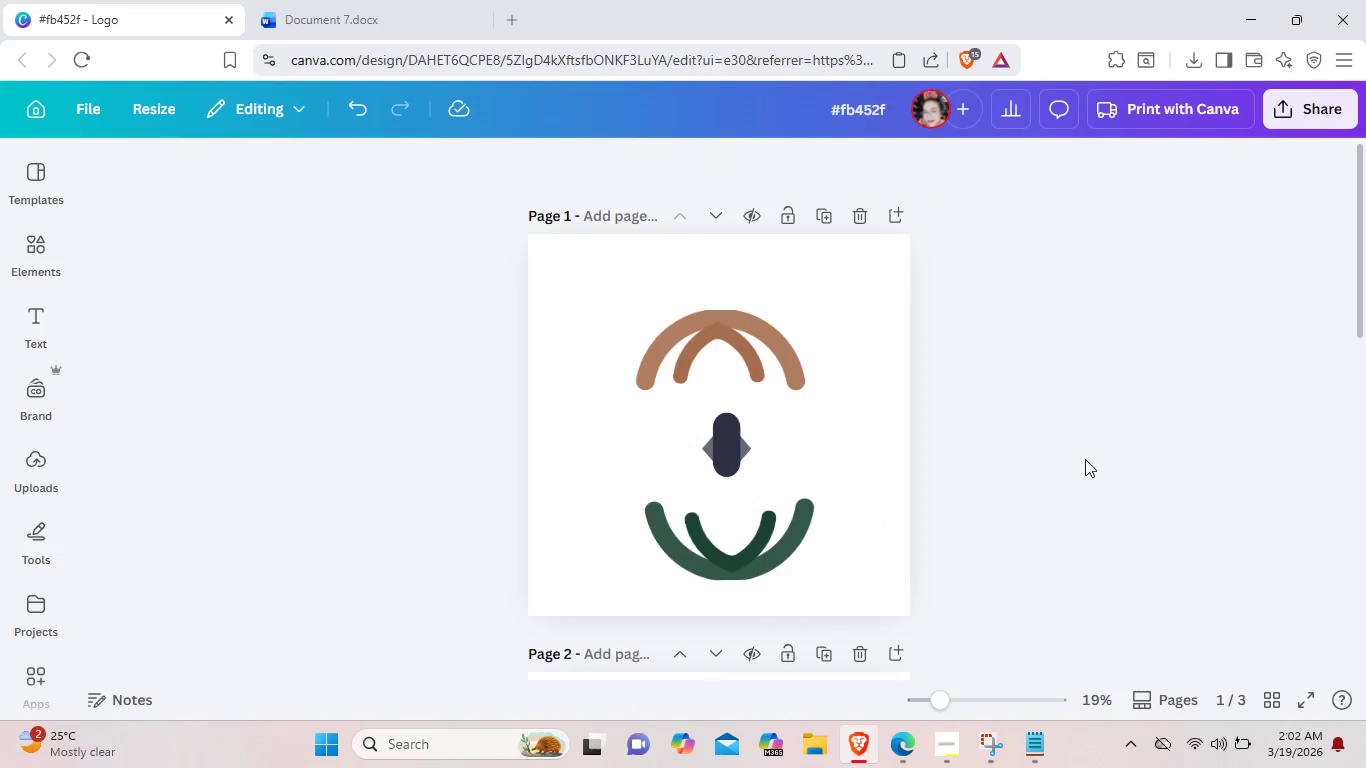 
scroll: coordinate [1076, 465], scroll_direction: down, amount: 6.0
 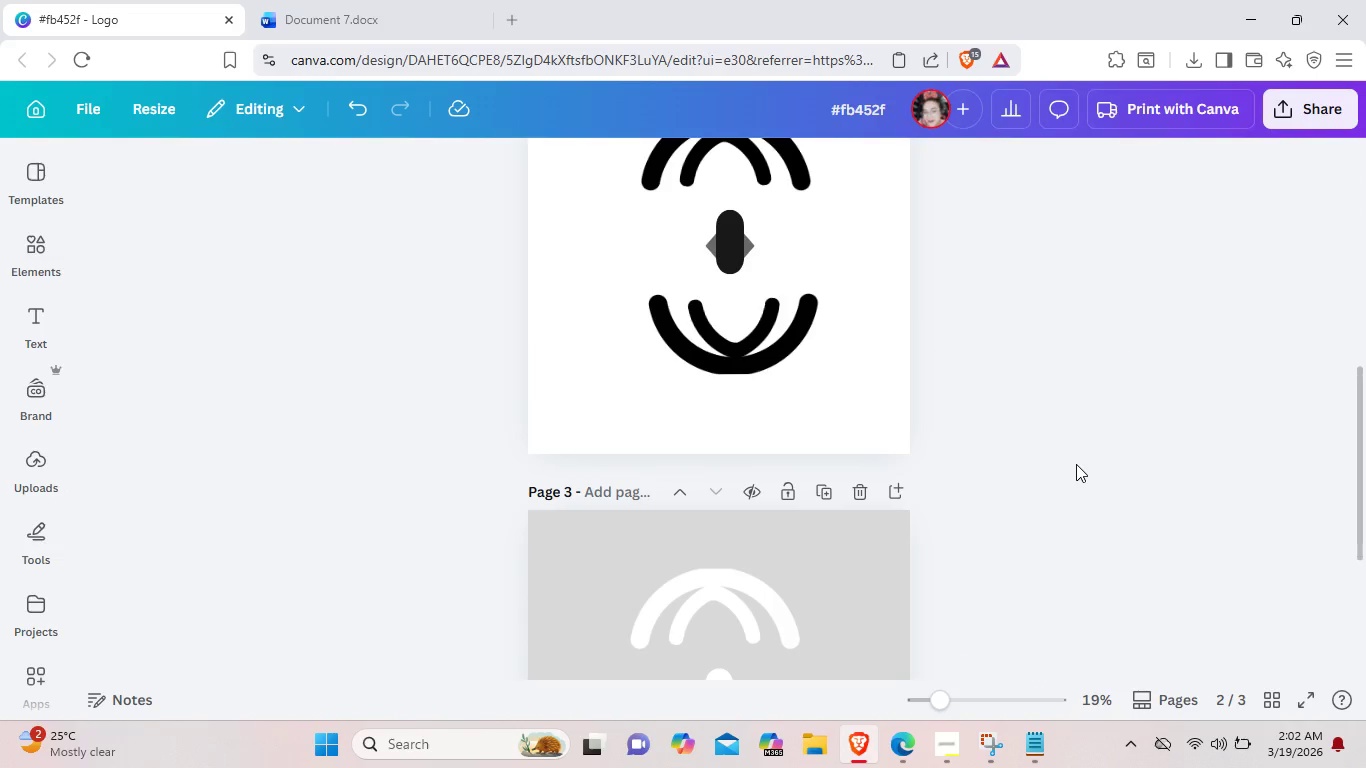 
scroll: coordinate [1076, 464], scroll_direction: up, amount: 2.0
 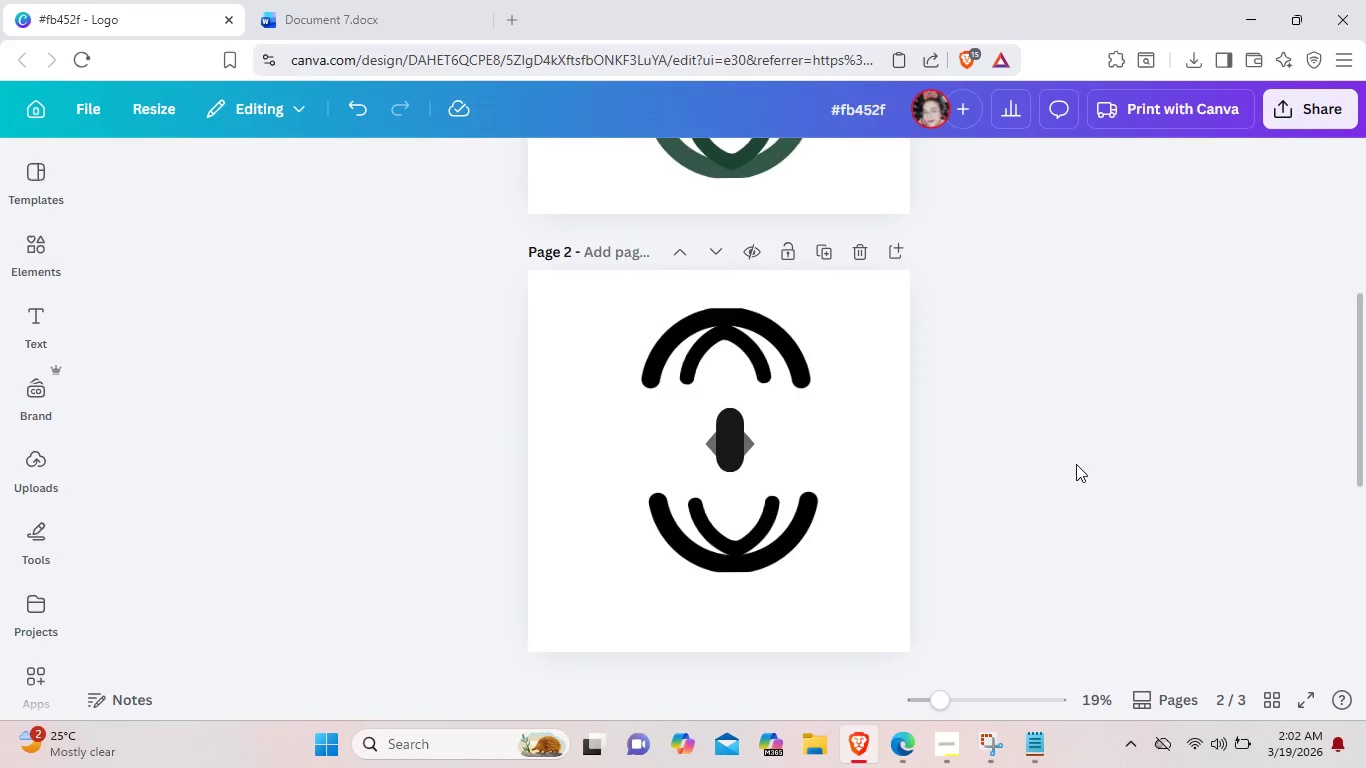 
scroll: coordinate [1076, 463], scroll_direction: down, amount: 8.0
 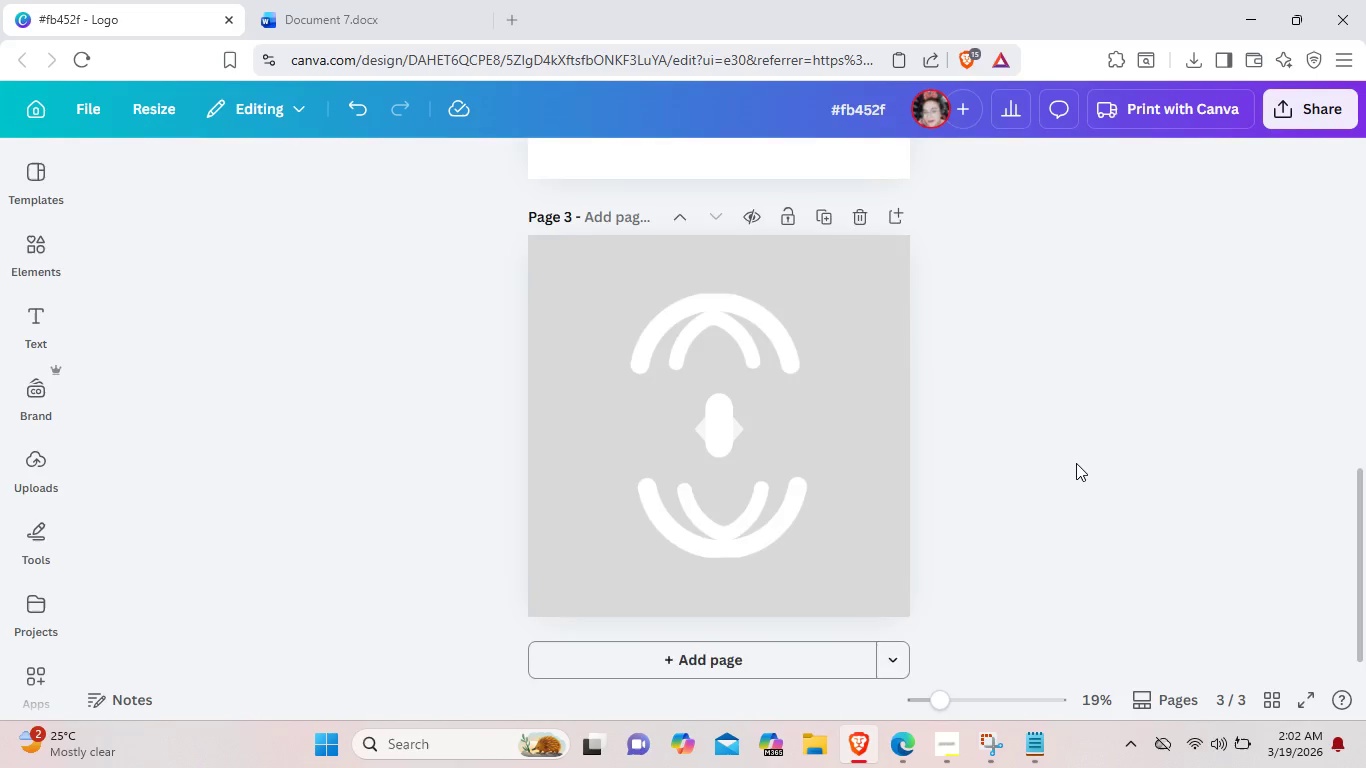 
scroll: coordinate [1076, 463], scroll_direction: up, amount: 3.0
 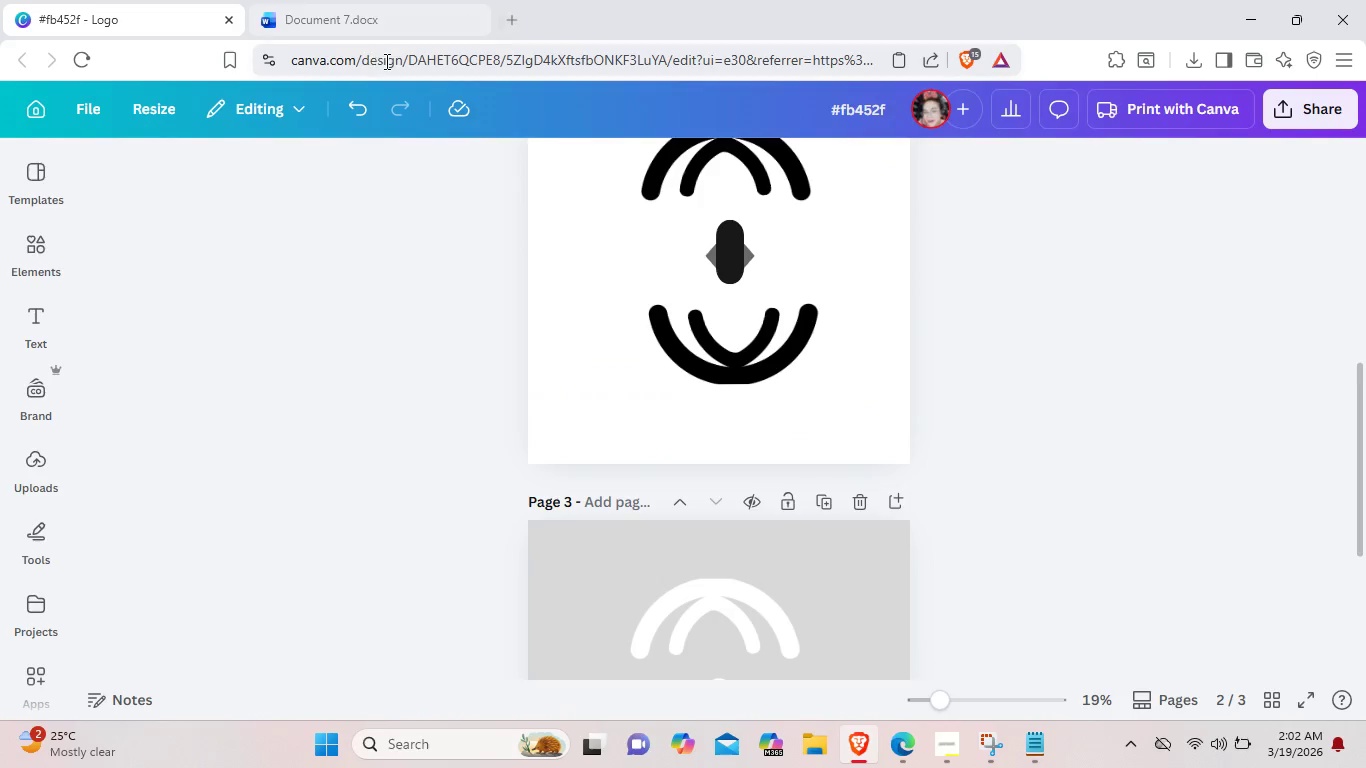 
left_click([420, 0])
 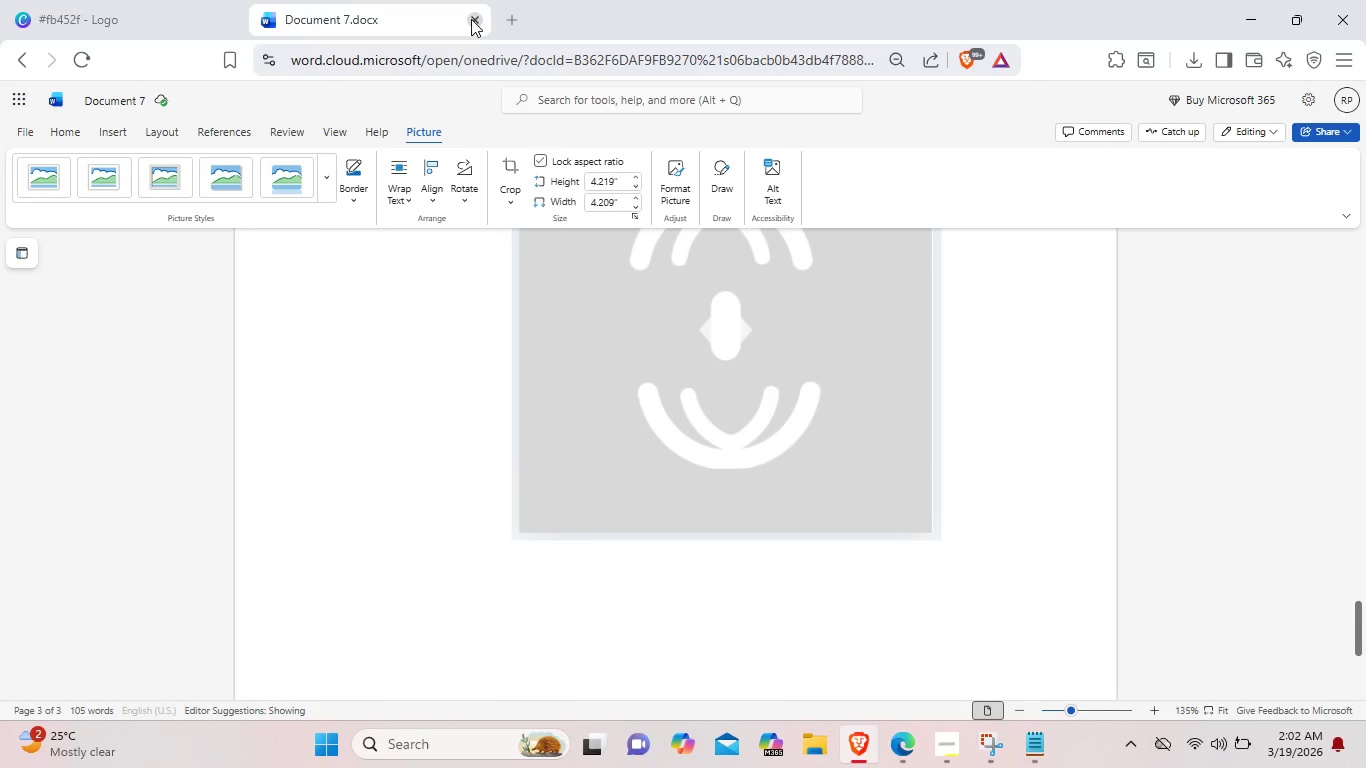 
left_click([471, 19])
 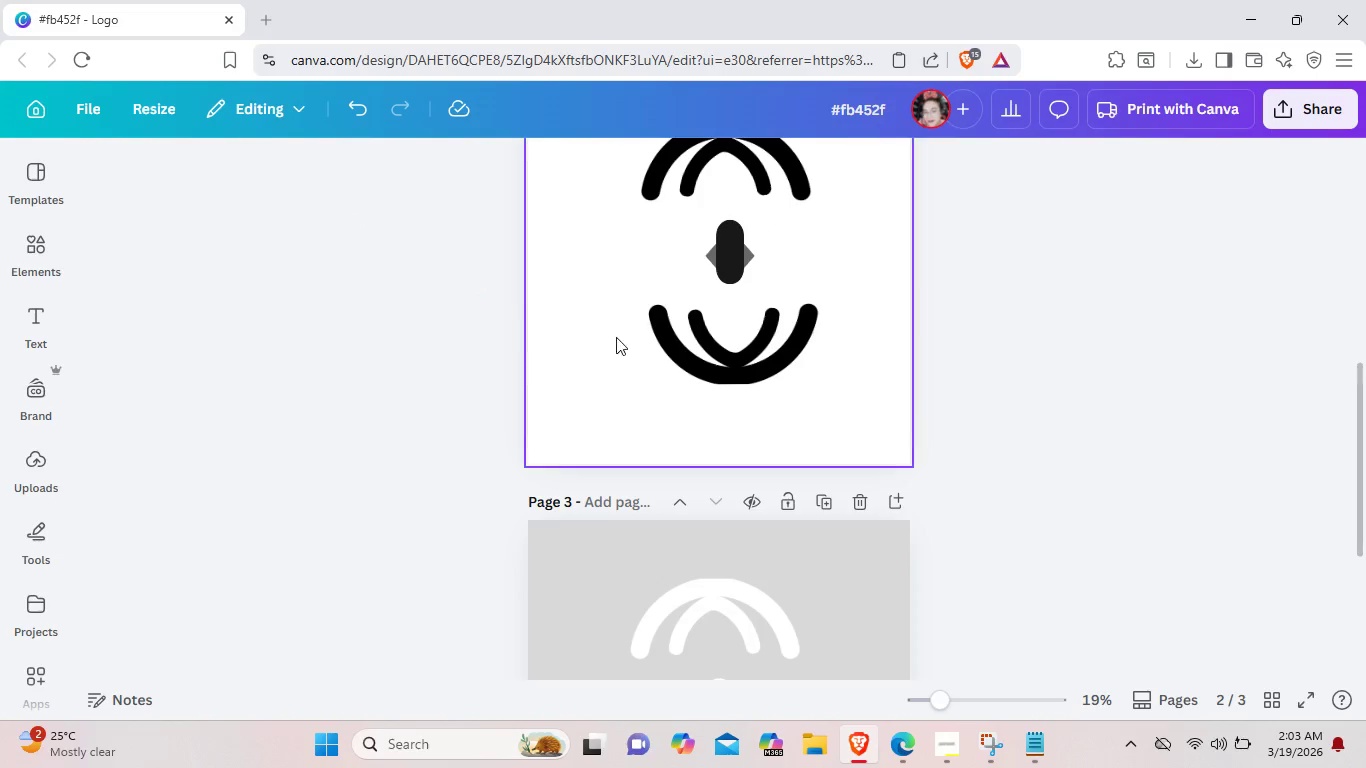 
left_click([865, 612])
 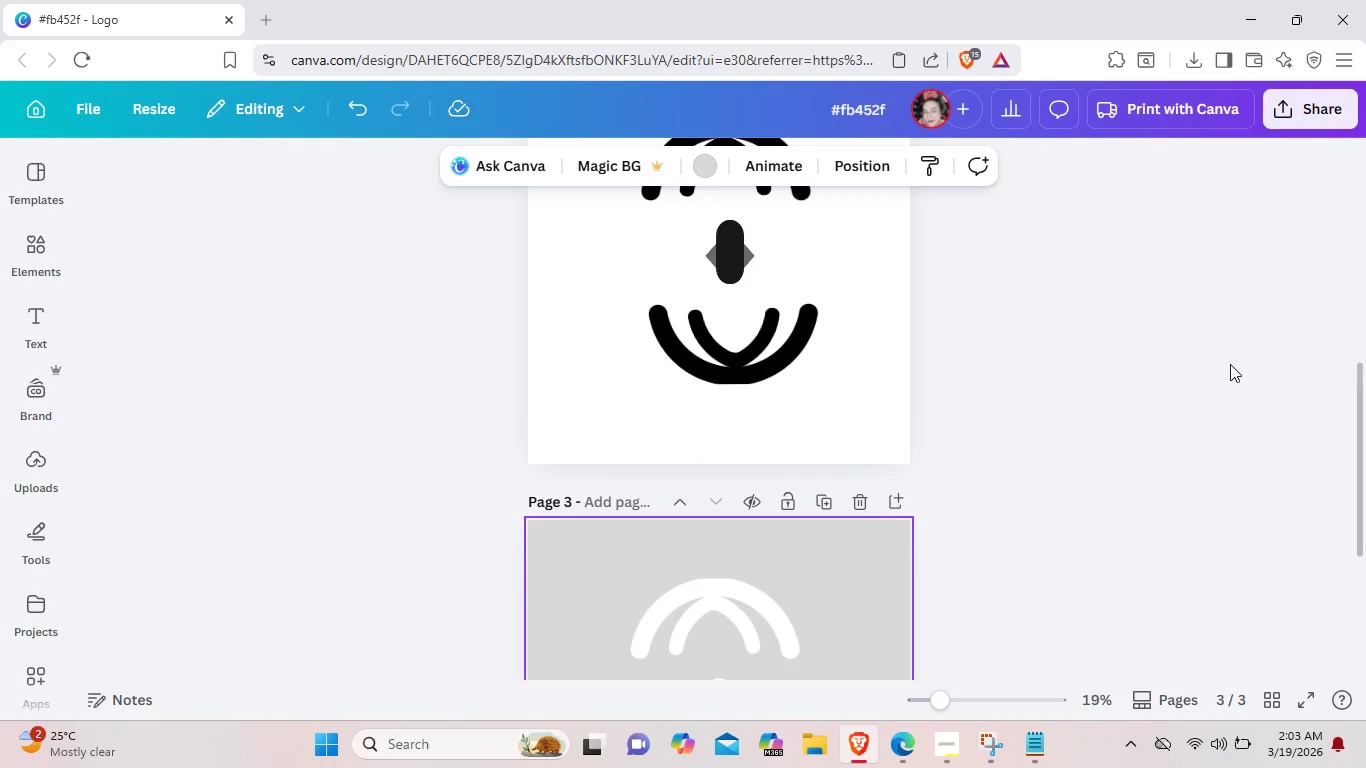 
left_click([1320, 94])
 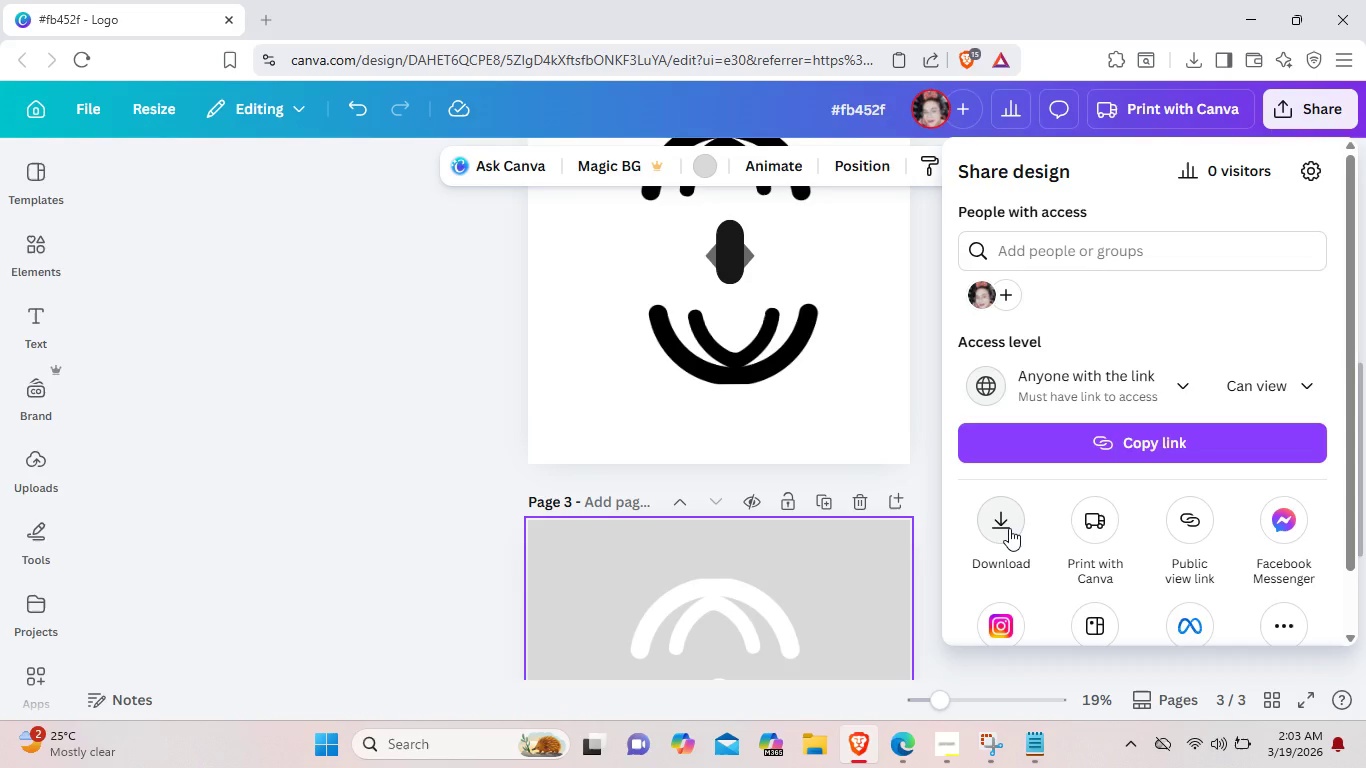 
wait(15.17)
 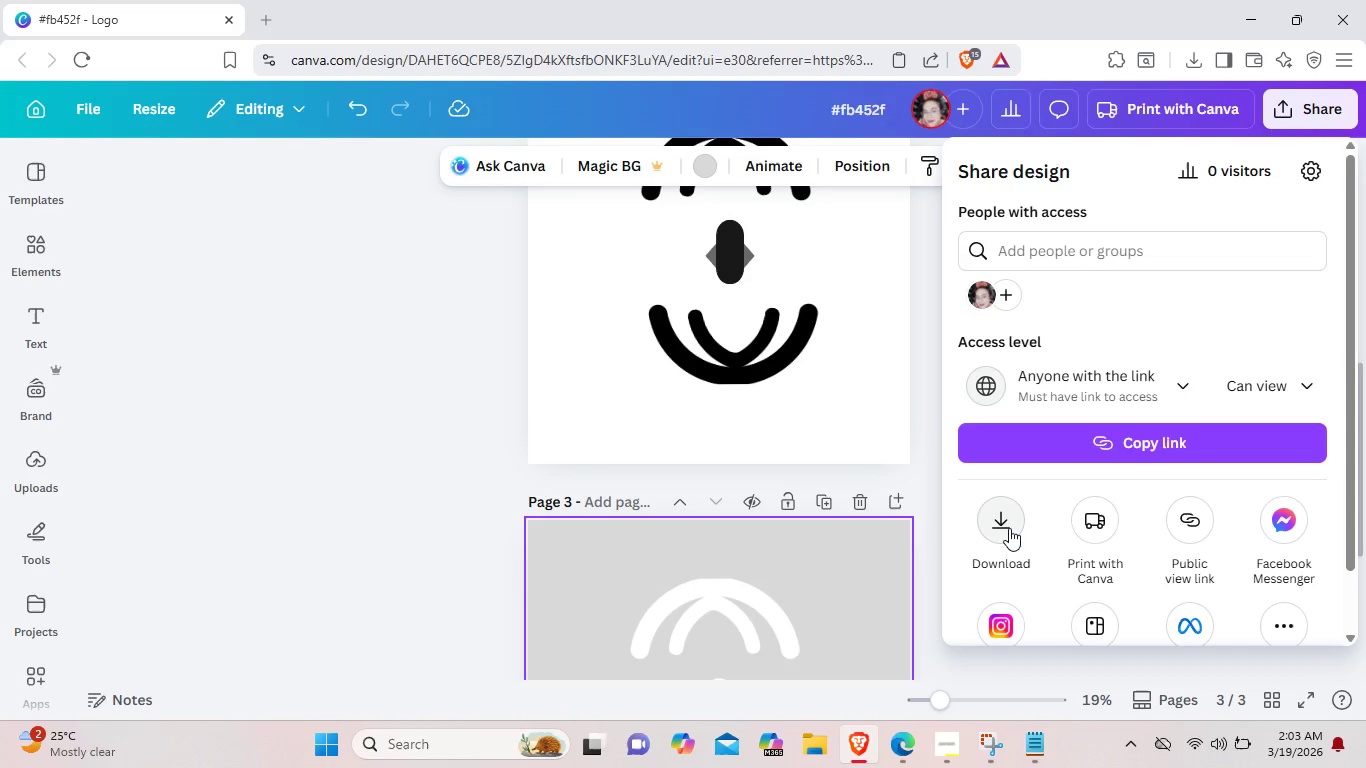 
left_click([999, 537])
 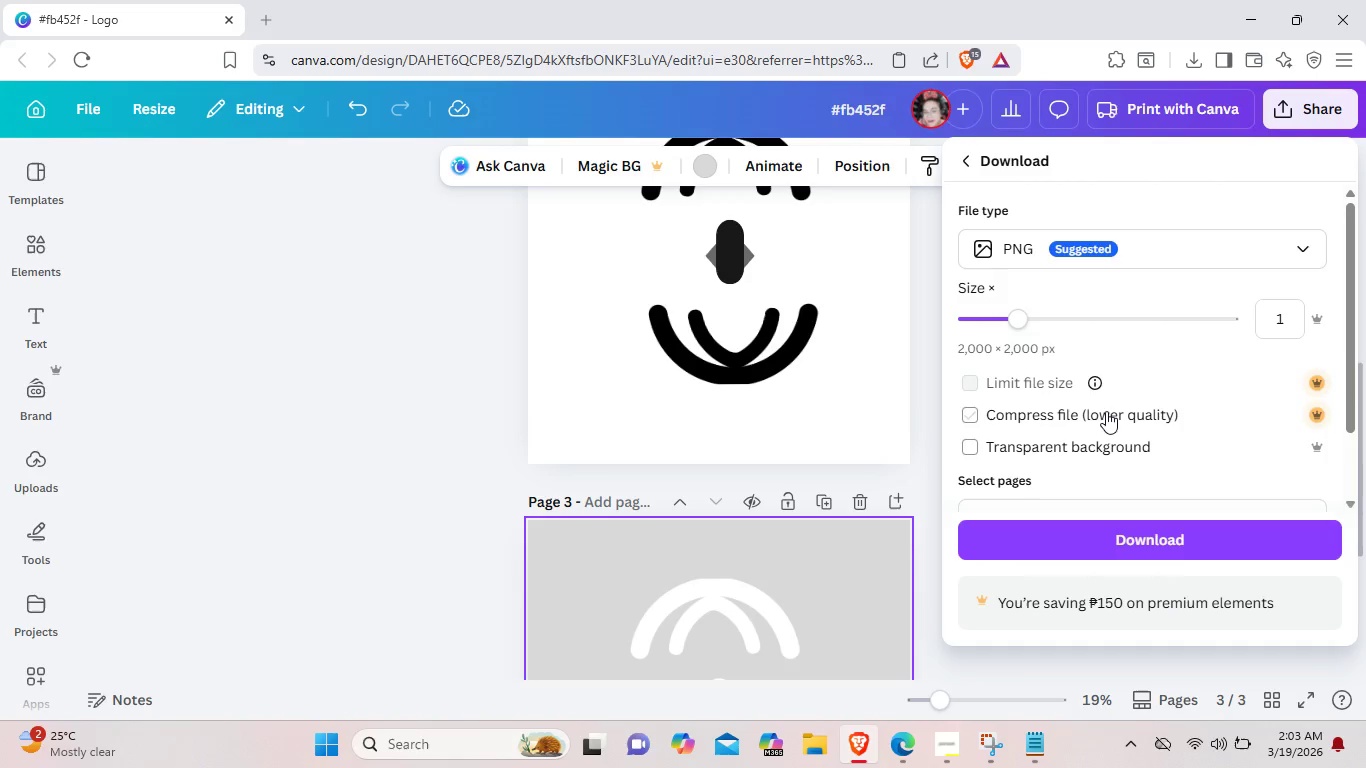 
scroll: coordinate [1104, 420], scroll_direction: down, amount: 2.0
 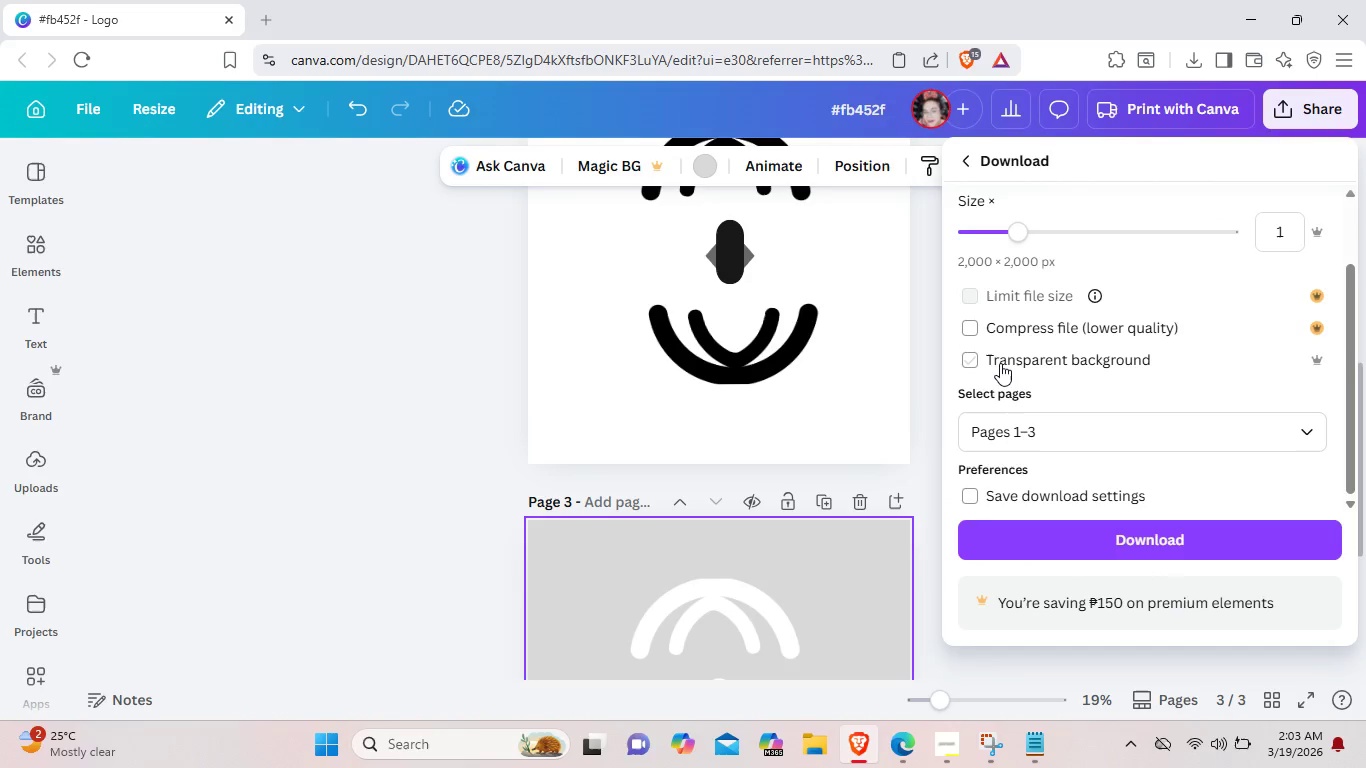 
left_click([974, 357])
 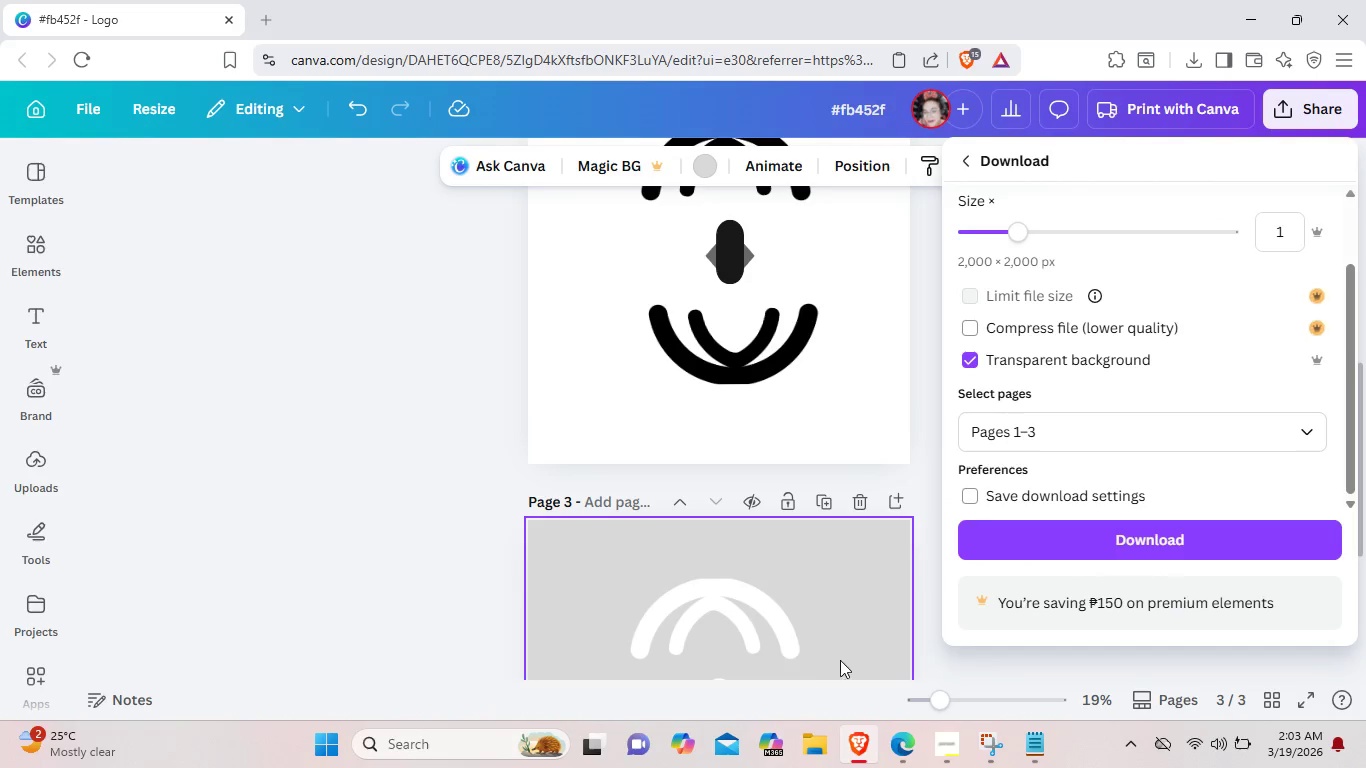 
left_click([845, 637])
 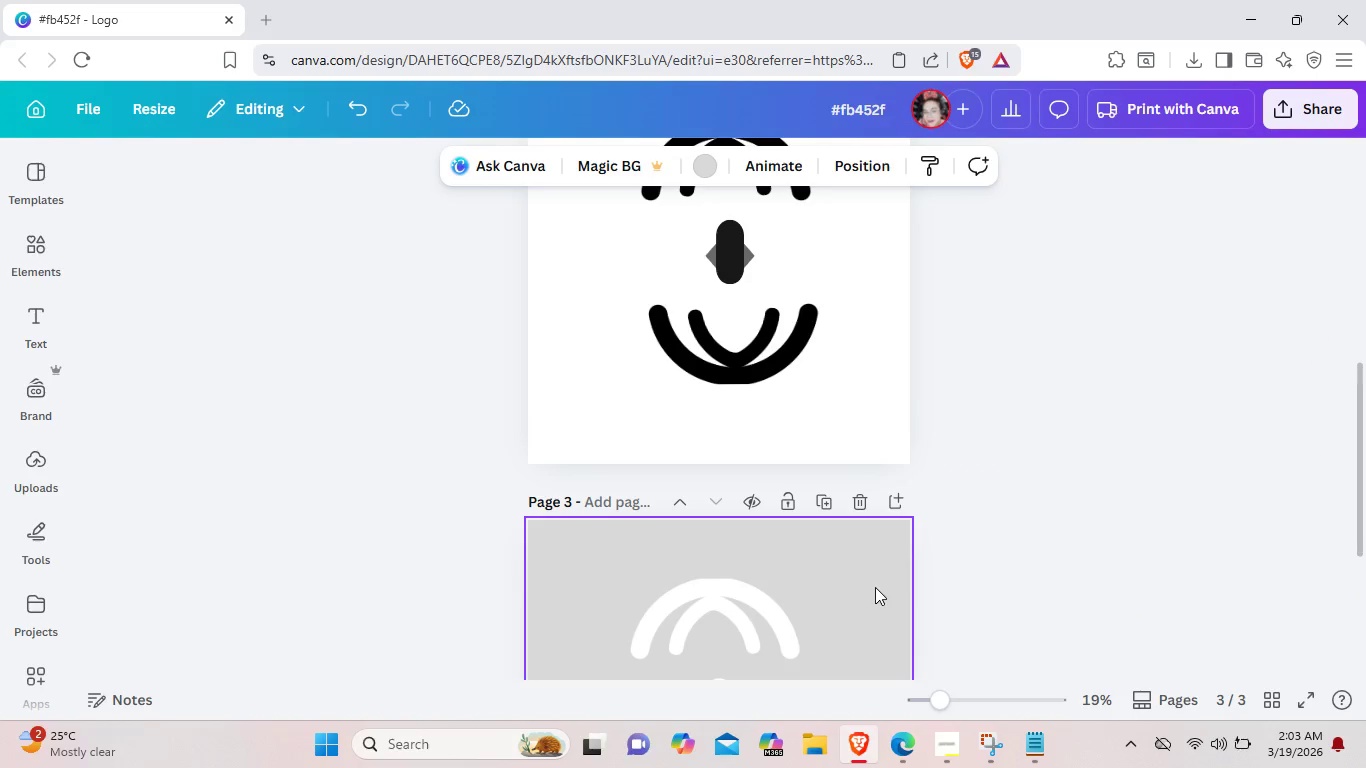 
scroll: coordinate [874, 591], scroll_direction: down, amount: 2.0
 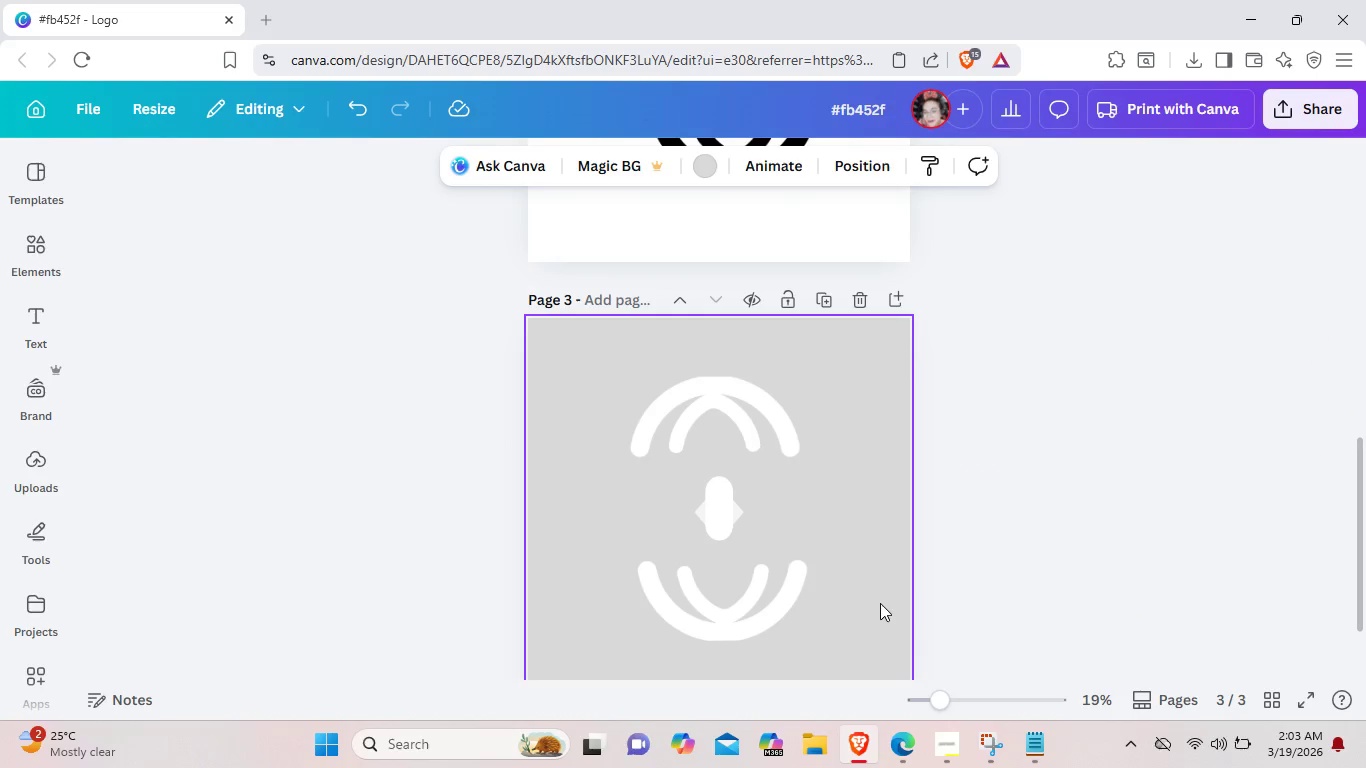 
mouse_move([889, 584])
 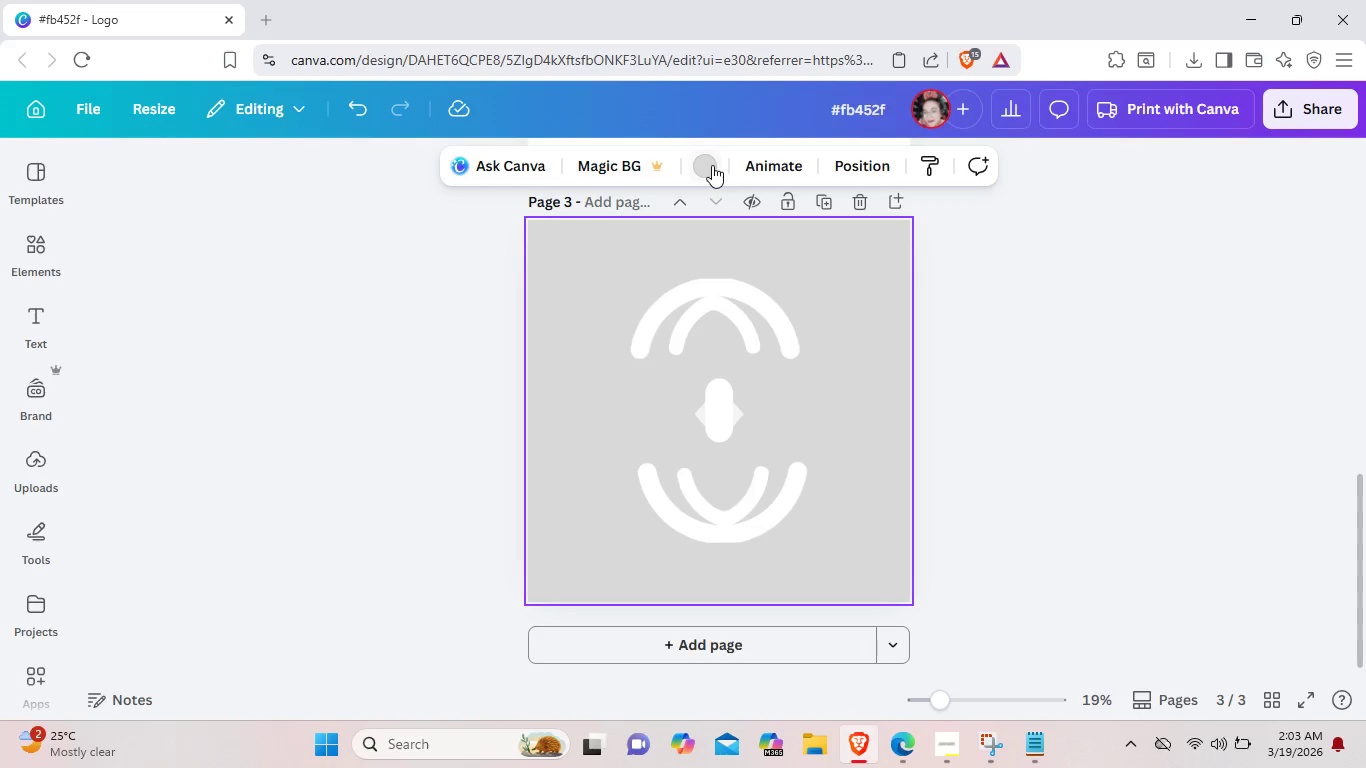 
wait(6.4)
 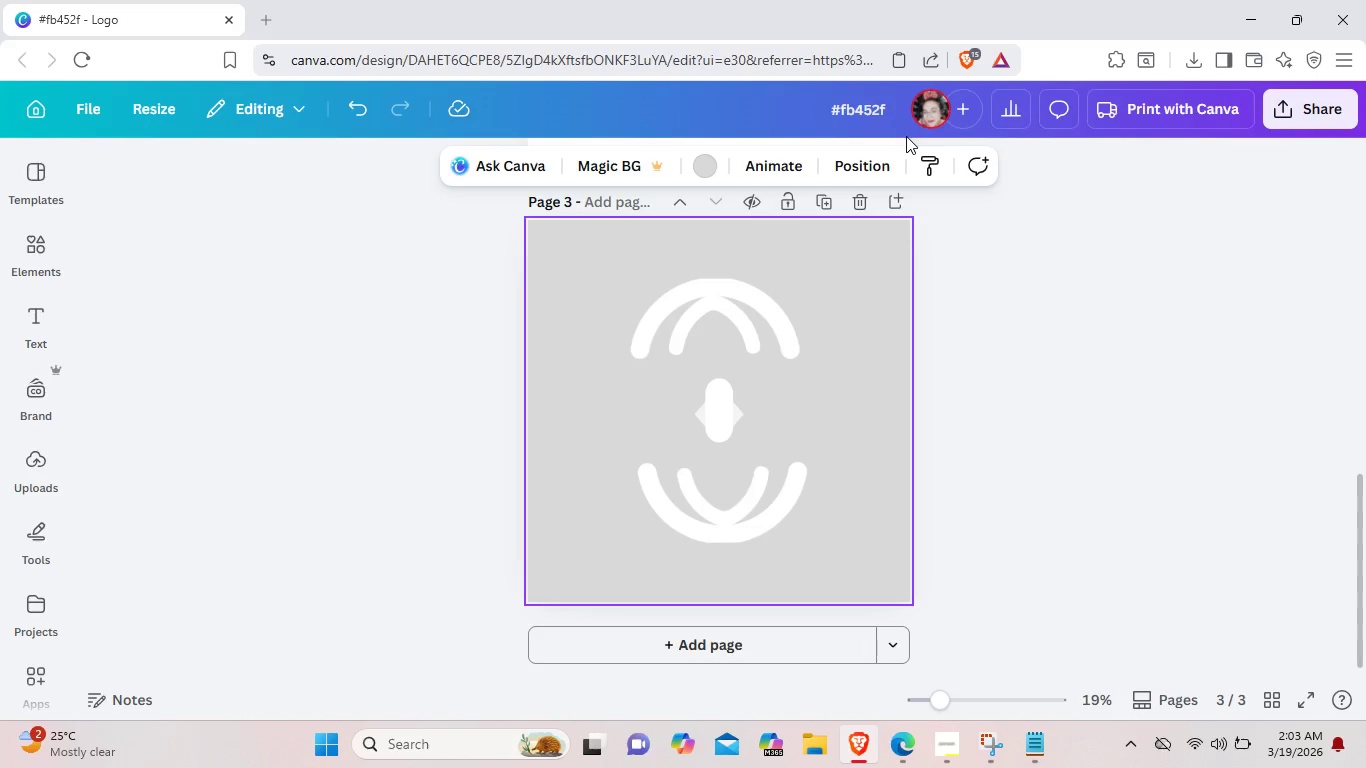 
left_click([871, 433])
 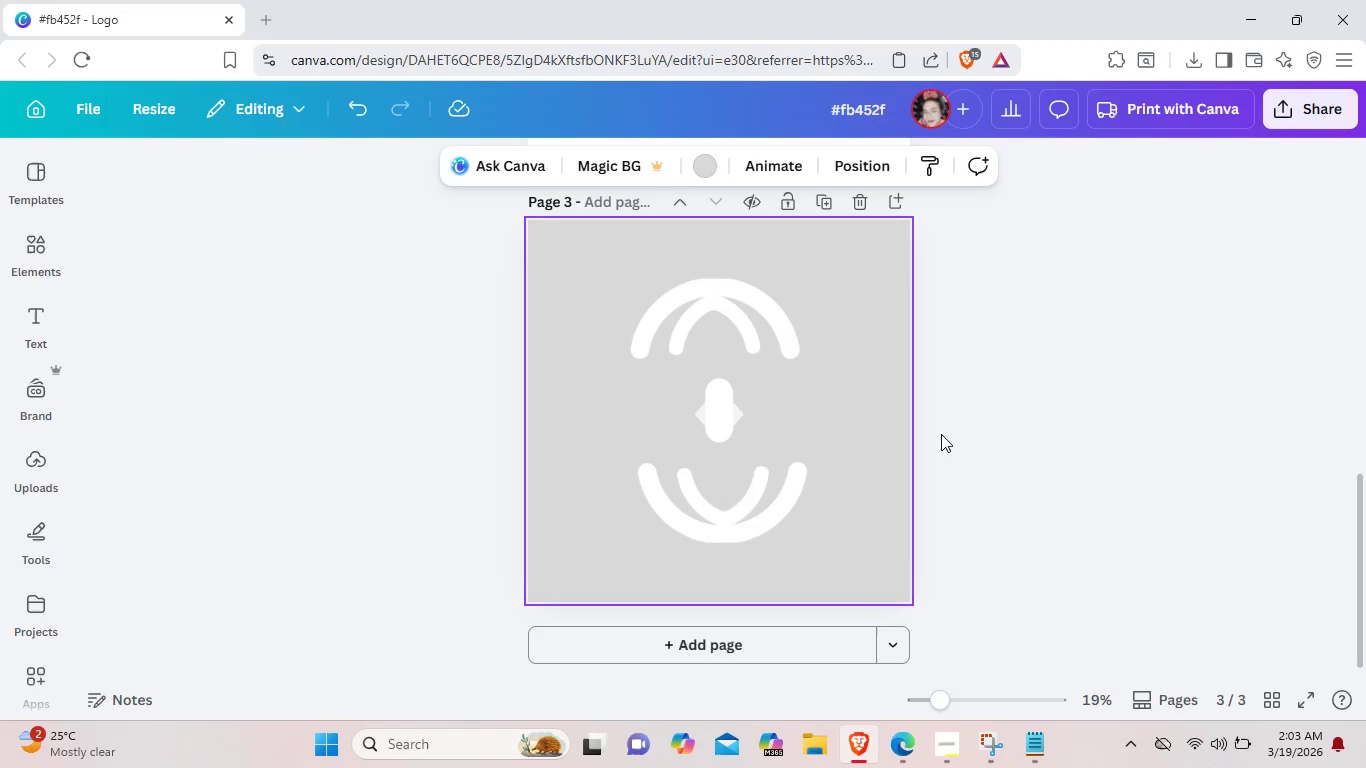 
wait(8.34)
 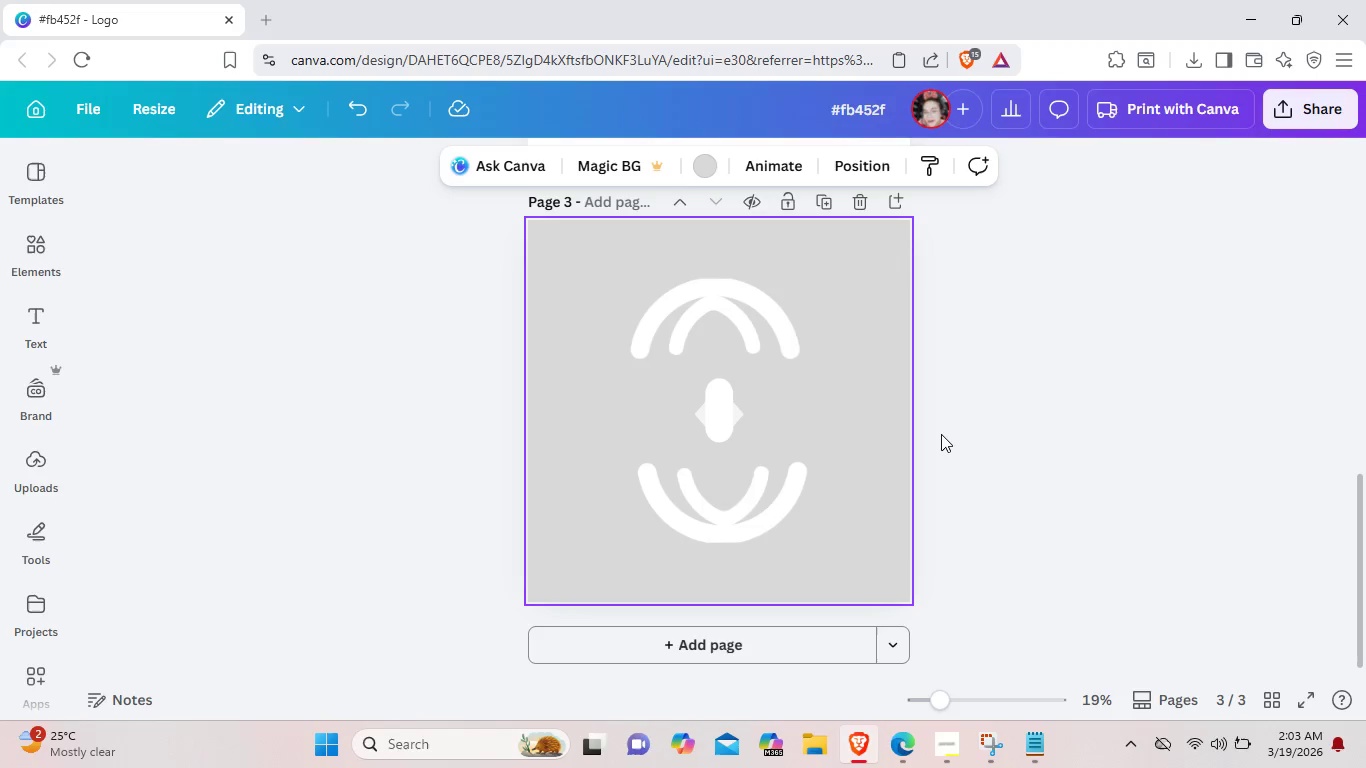 
left_click([954, 744])